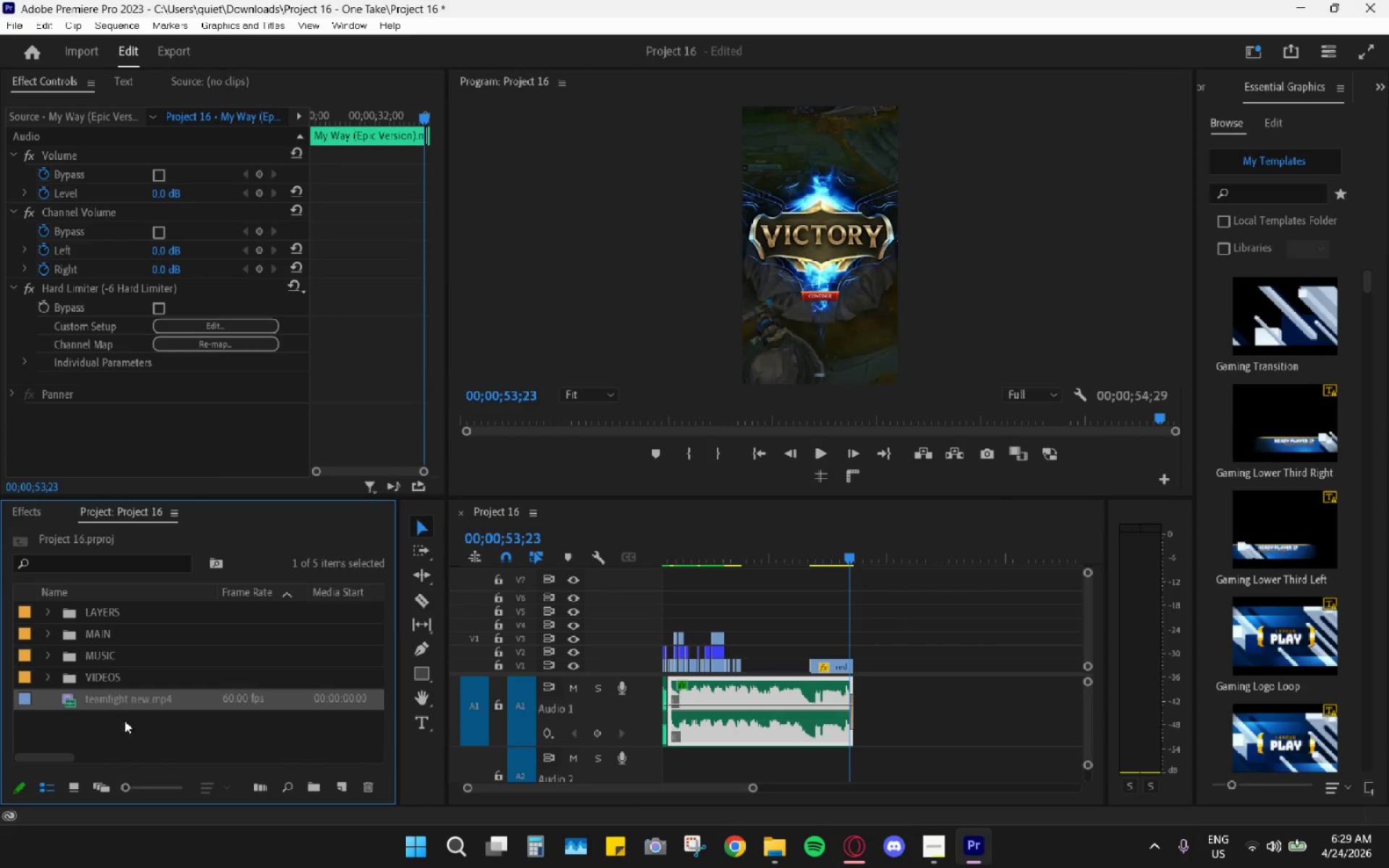 
left_click_drag(start_coordinate=[108, 696], to_coordinate=[102, 712])
 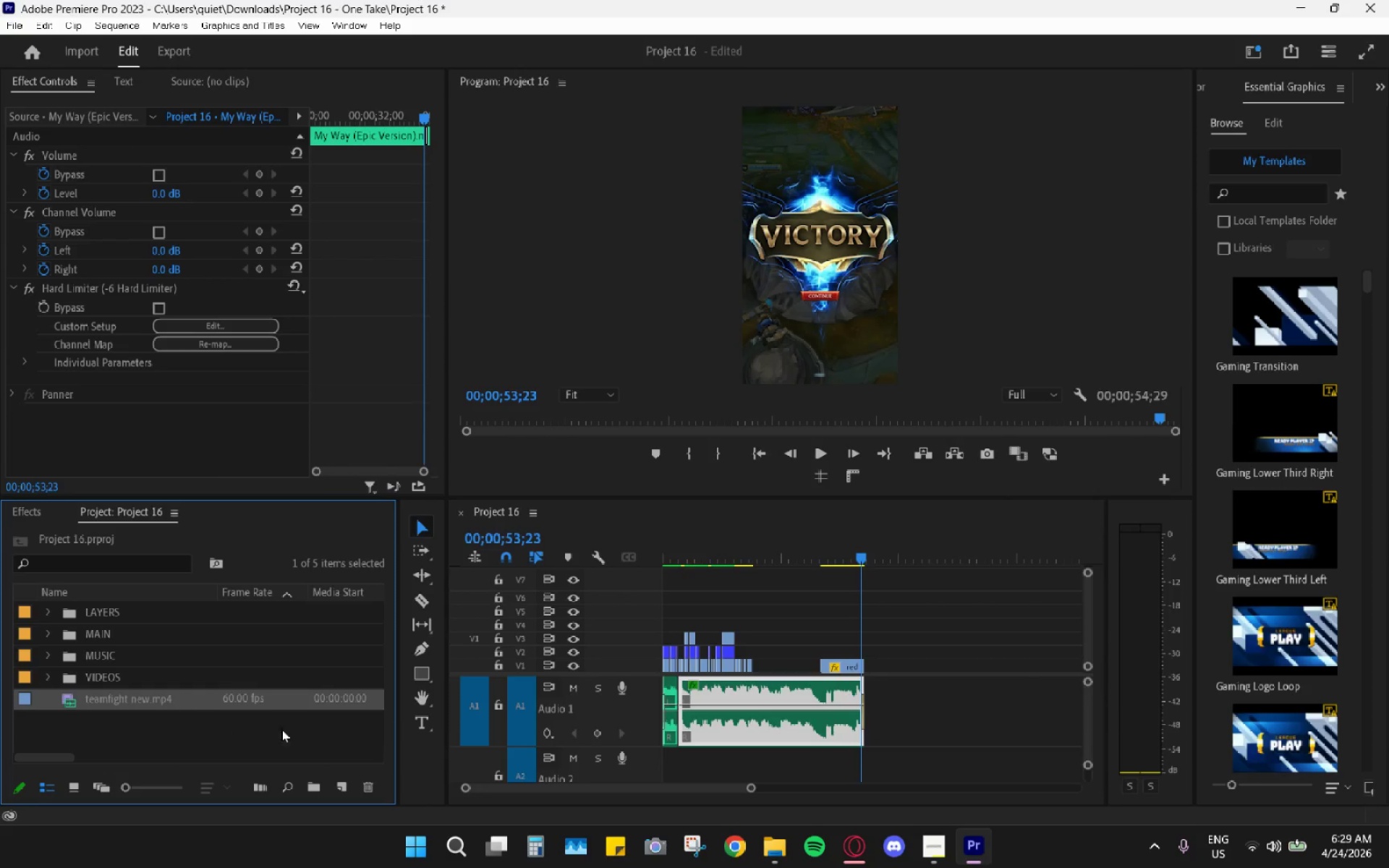 
key(Control+Z)
 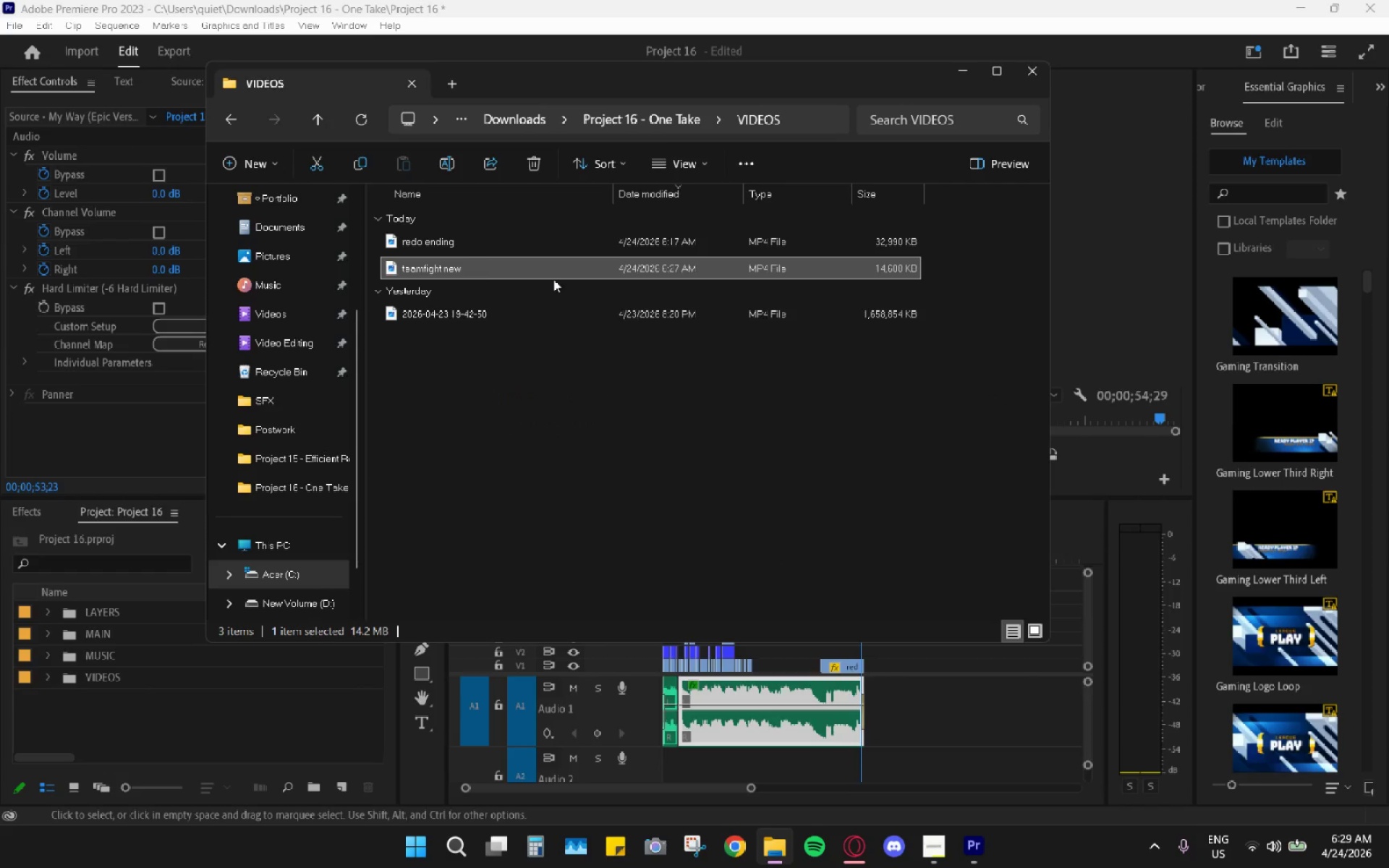 
left_click_drag(start_coordinate=[436, 269], to_coordinate=[631, 409])
 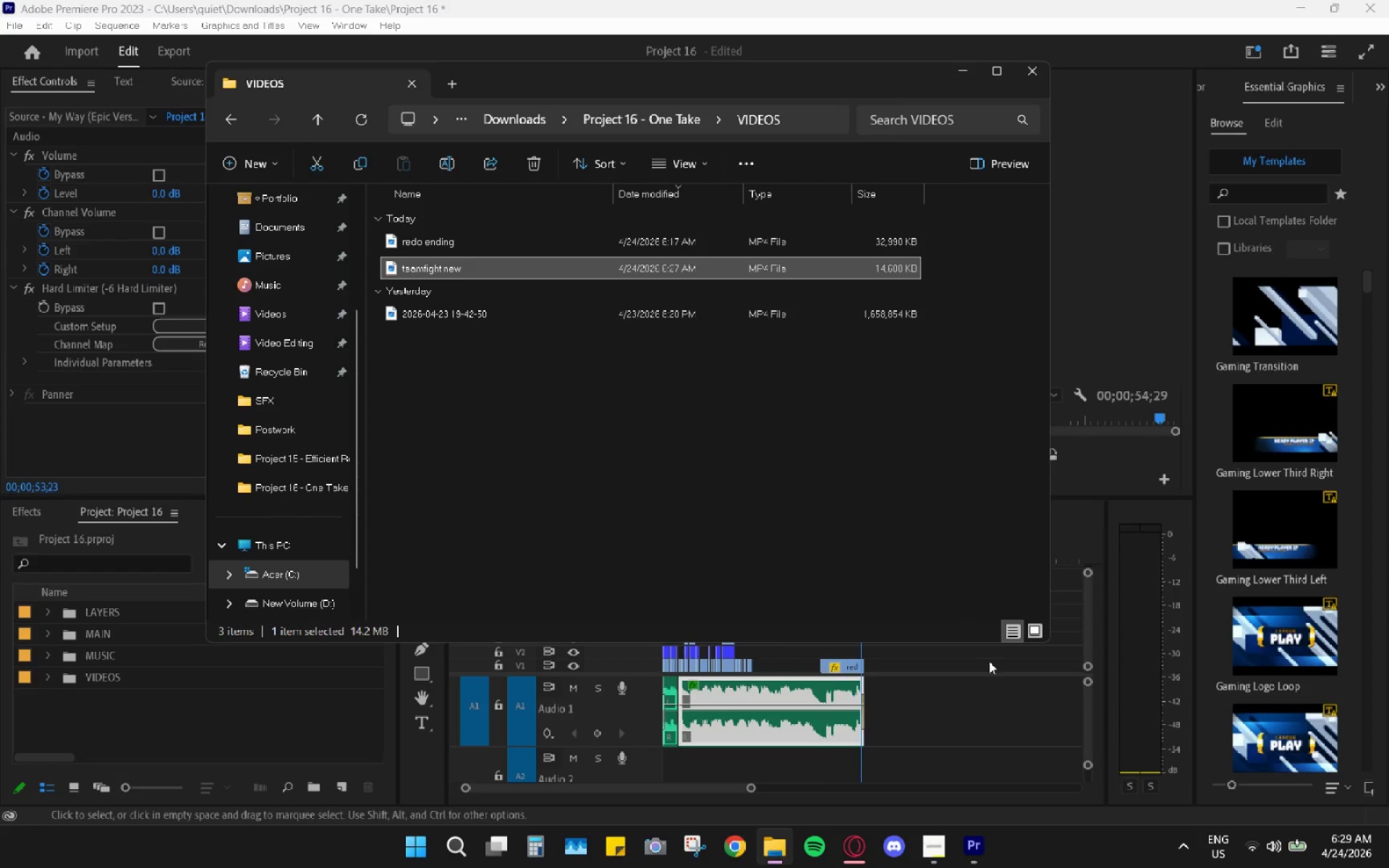 
hold_key(key=AltLeft, duration=0.84)
scroll: coordinate [933, 652], scroll_direction: down, amount: 12.0
 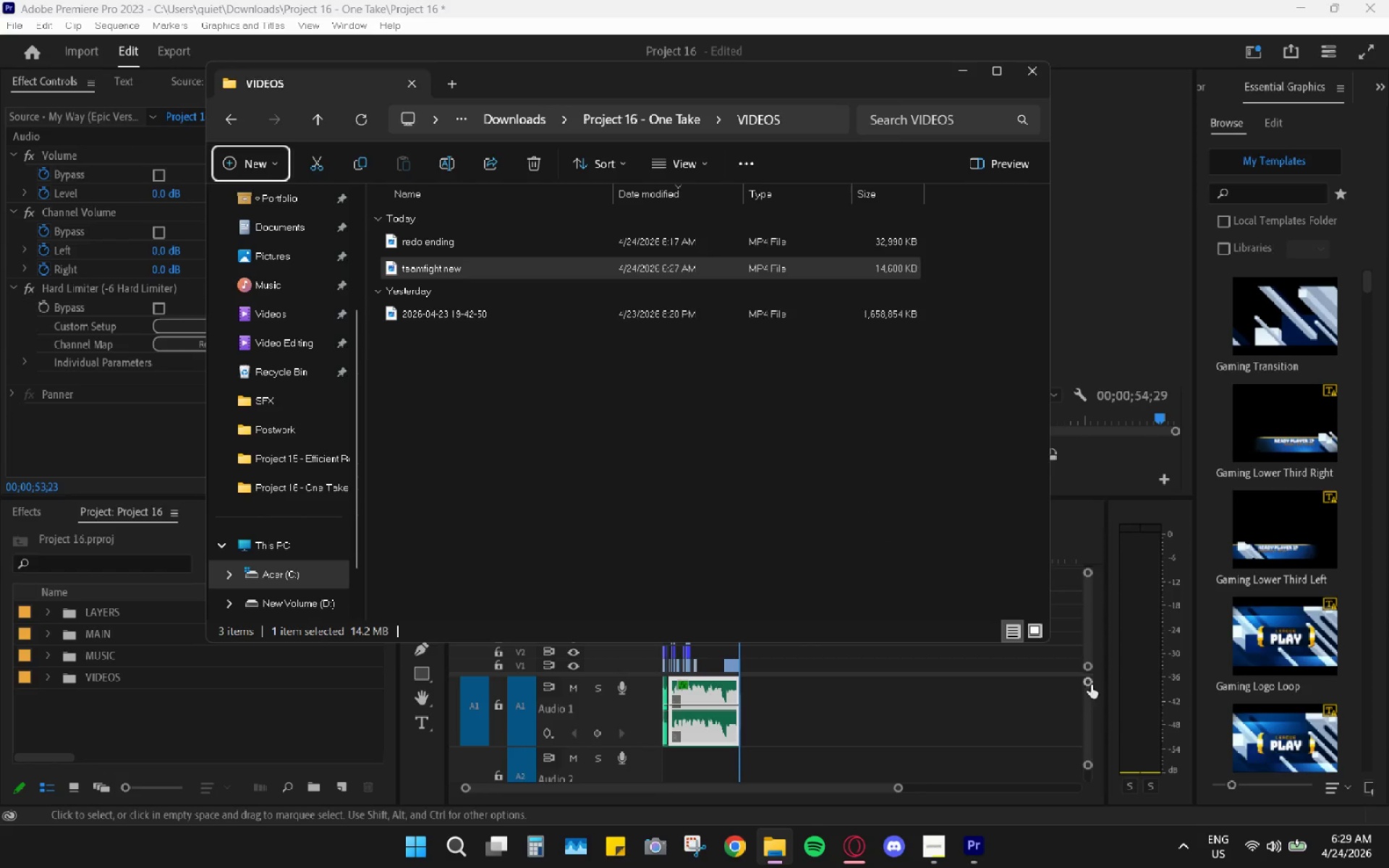 
left_click_drag(start_coordinate=[1085, 686], to_coordinate=[1084, 632])
 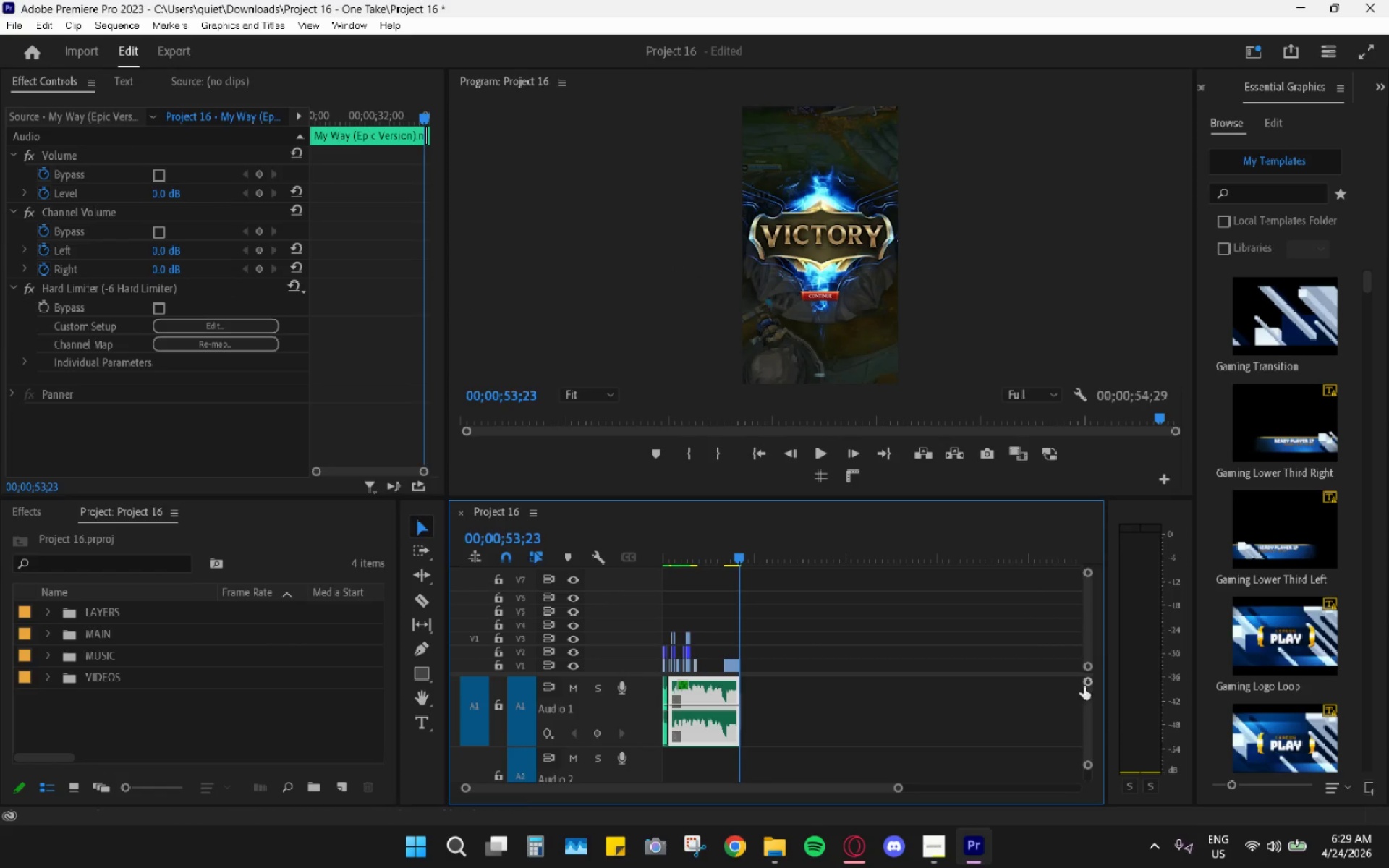 
left_click_drag(start_coordinate=[1084, 685], to_coordinate=[1094, 594])
 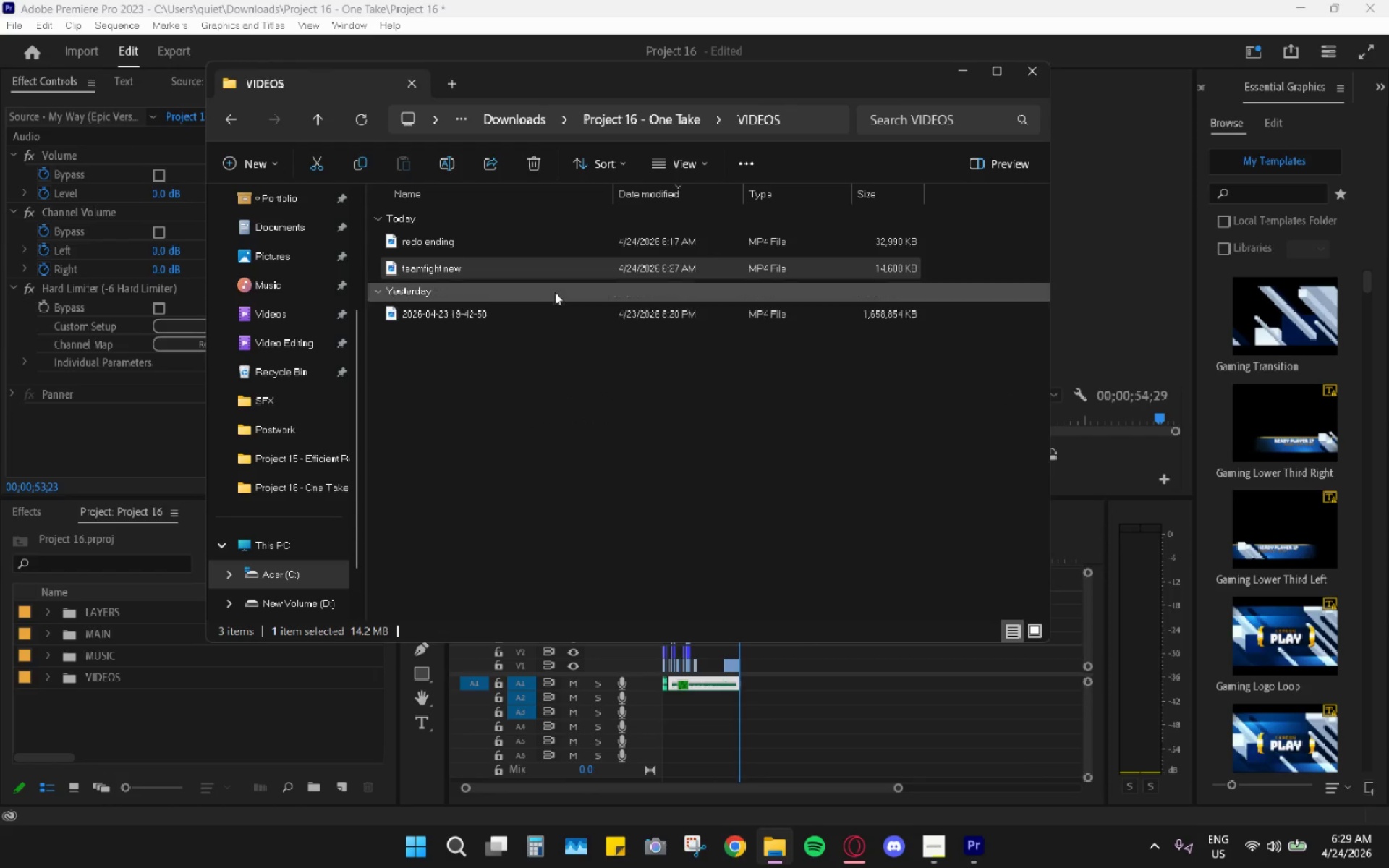 
left_click_drag(start_coordinate=[393, 262], to_coordinate=[653, 385])
 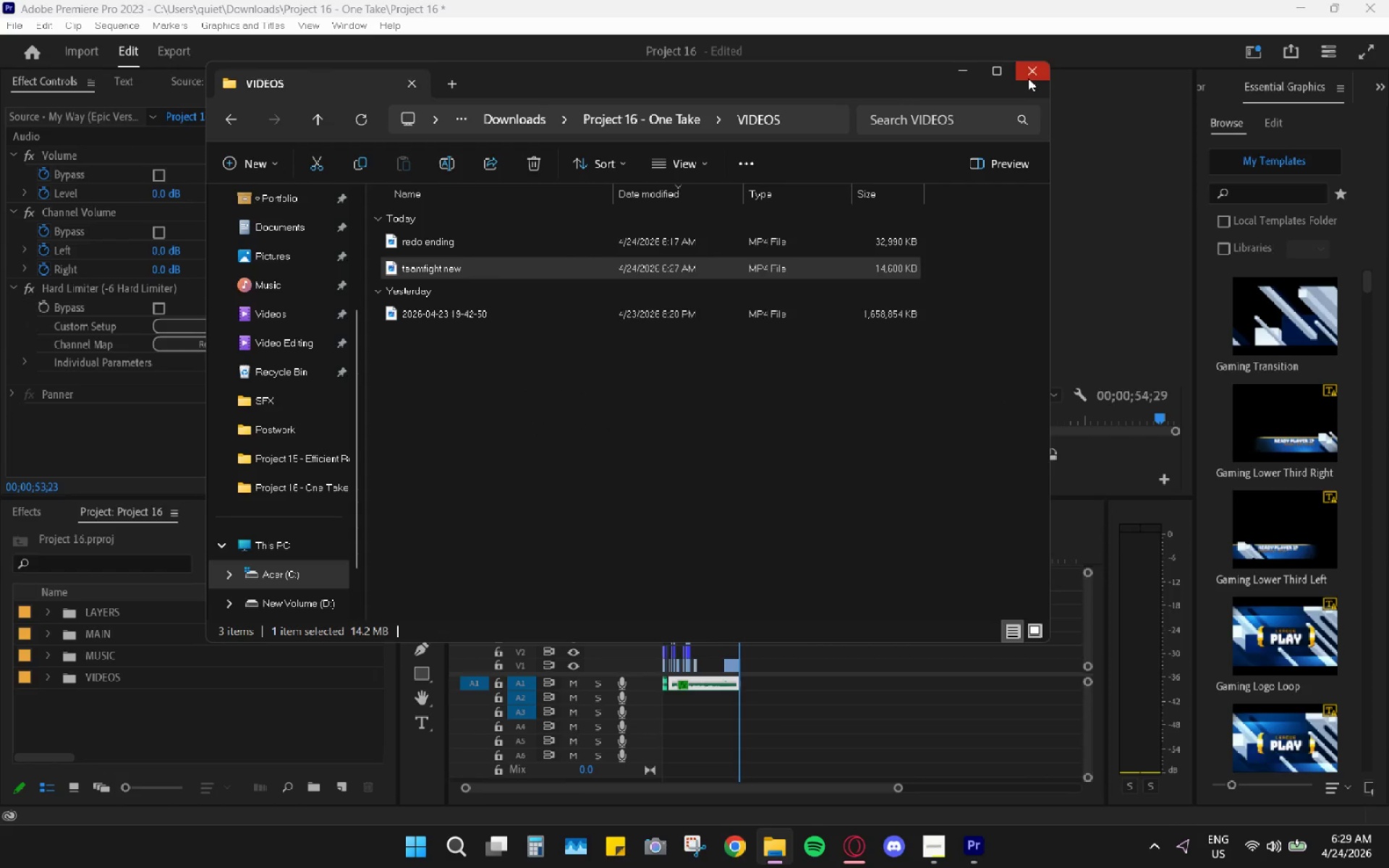 
left_click([1028, 78])
 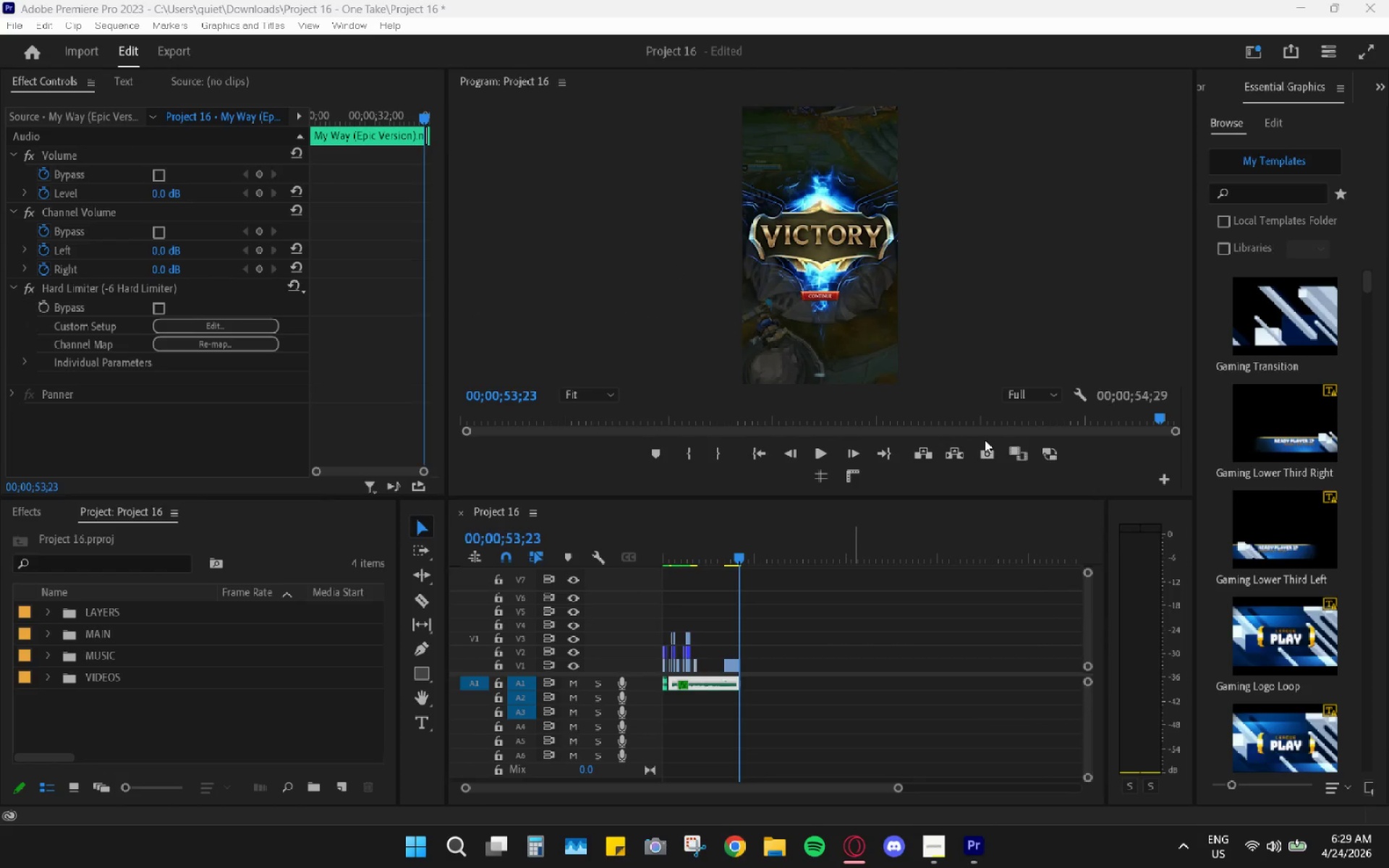 
left_click_drag(start_coordinate=[307, 136], to_coordinate=[220, 175])
 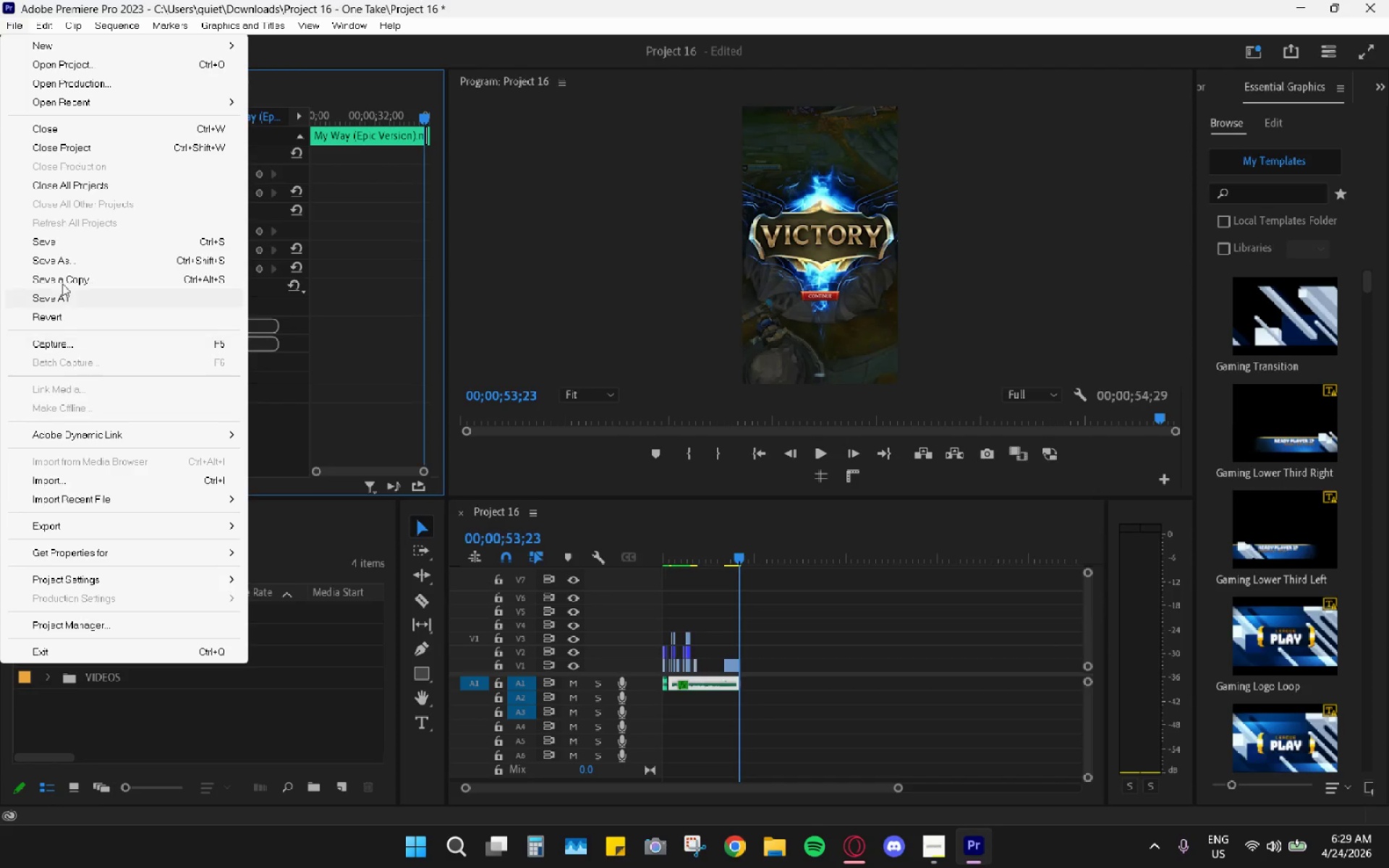 
left_click([63, 248])
 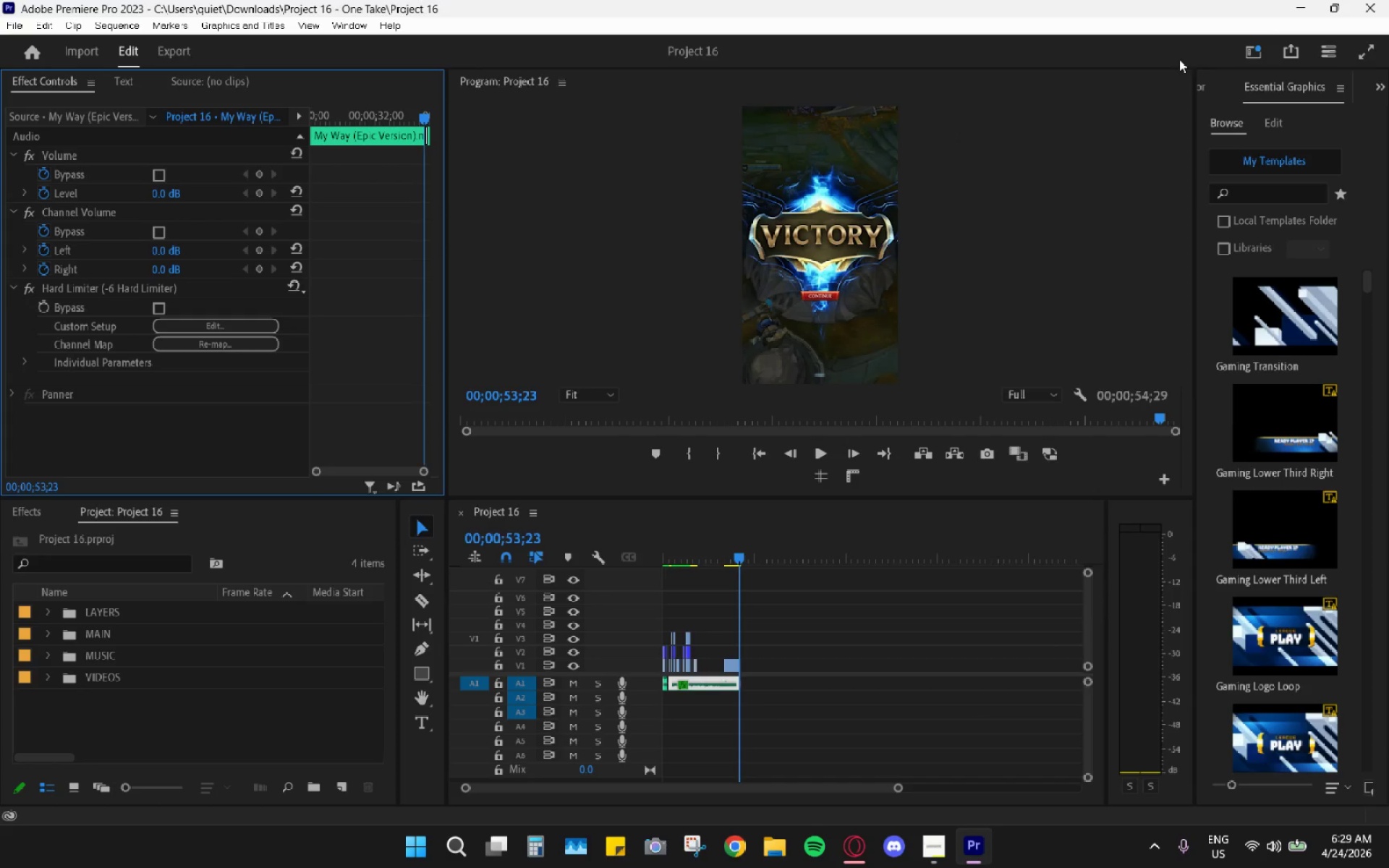 
left_click([1366, 0])
 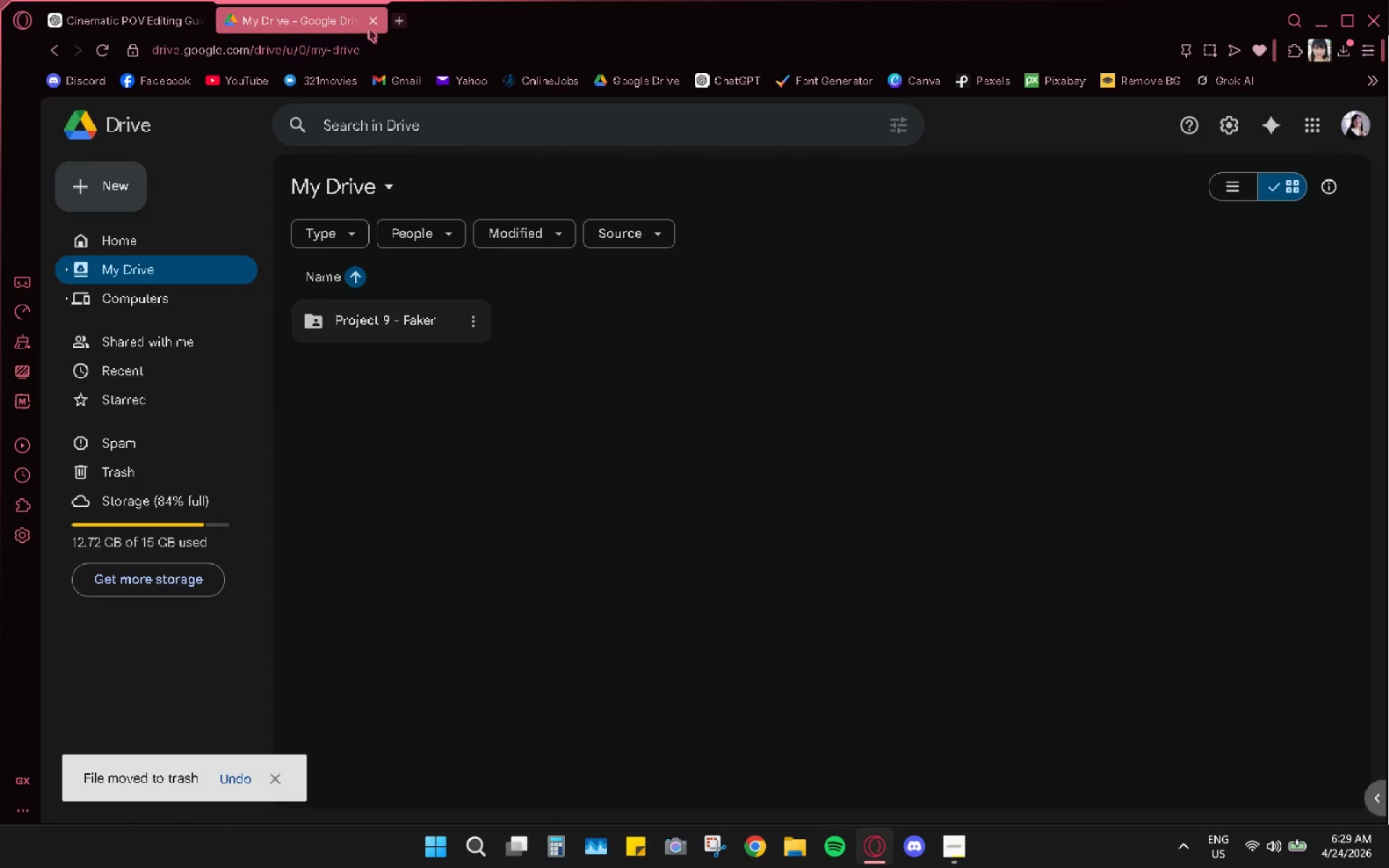 
wait(7.36)
 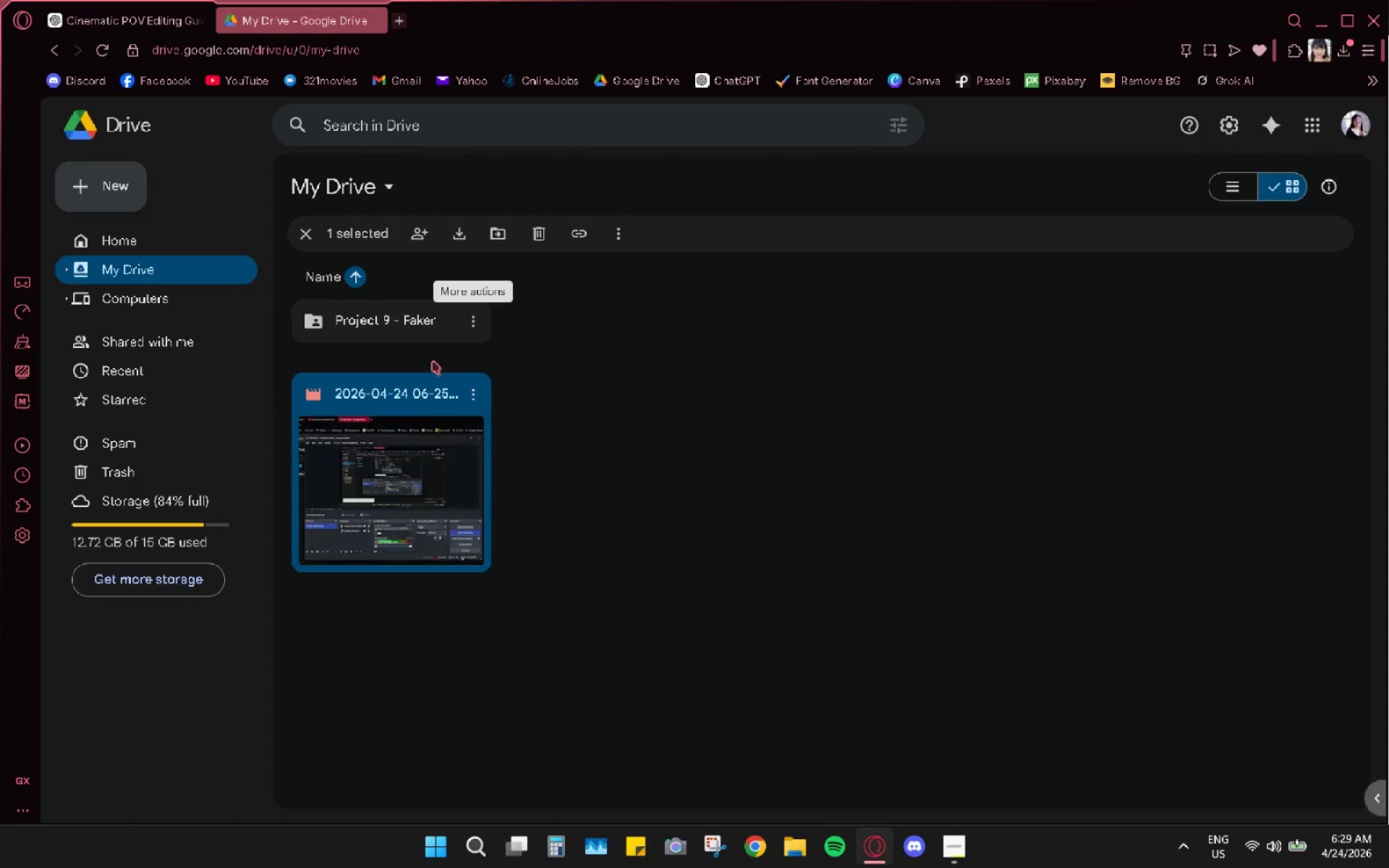 
left_click([133, 469])
 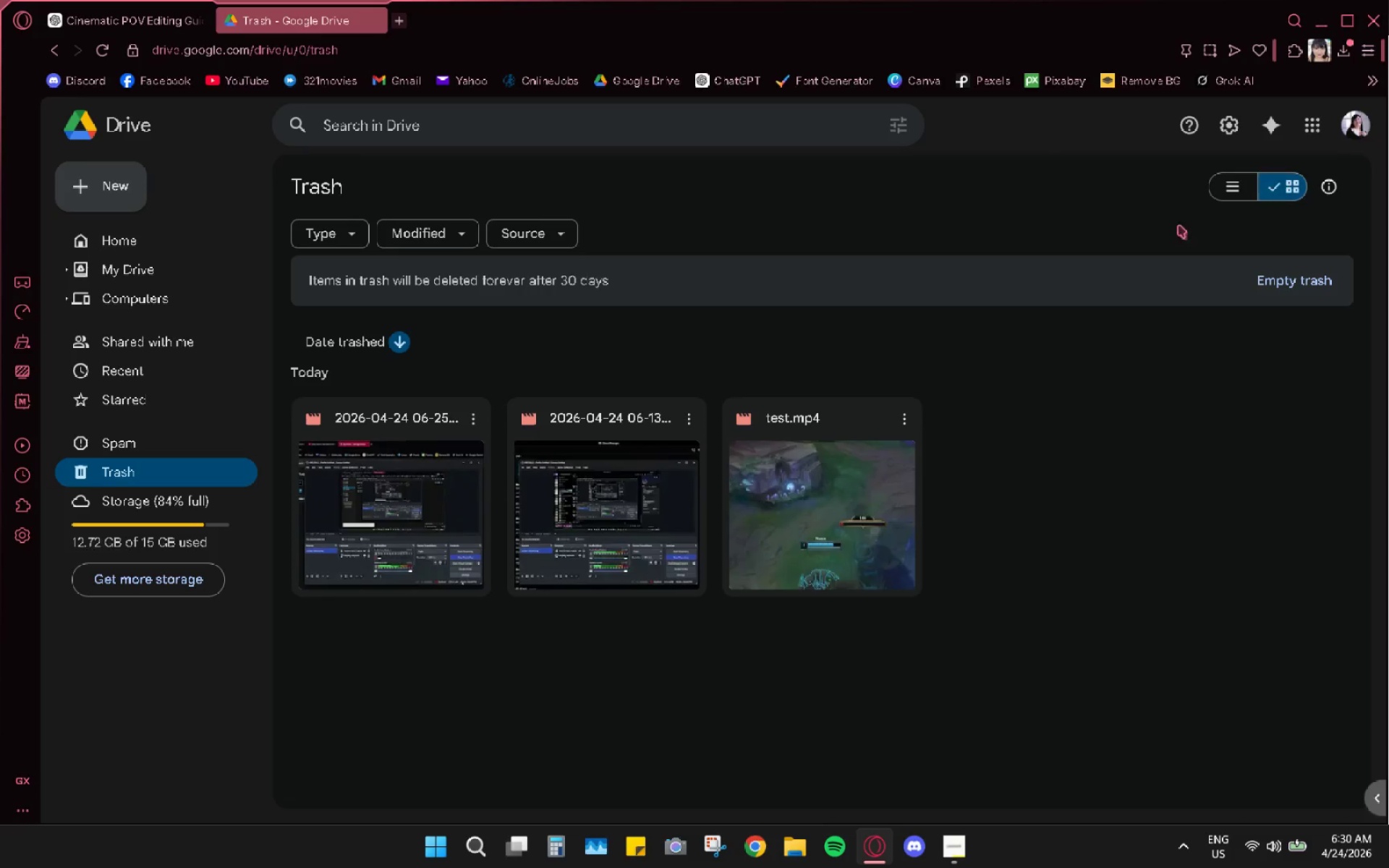 
left_click([1294, 274])
 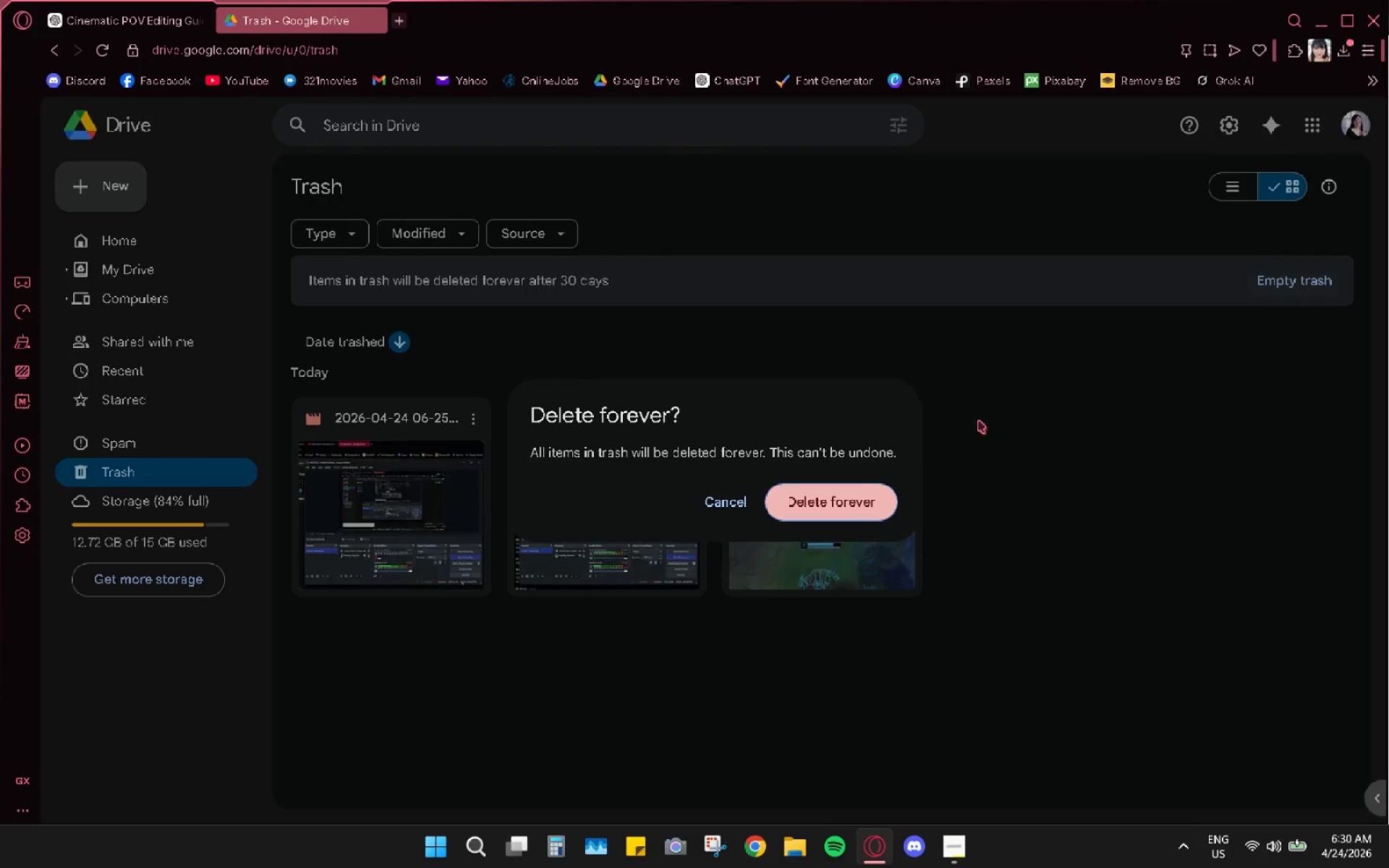 
left_click([863, 490])
 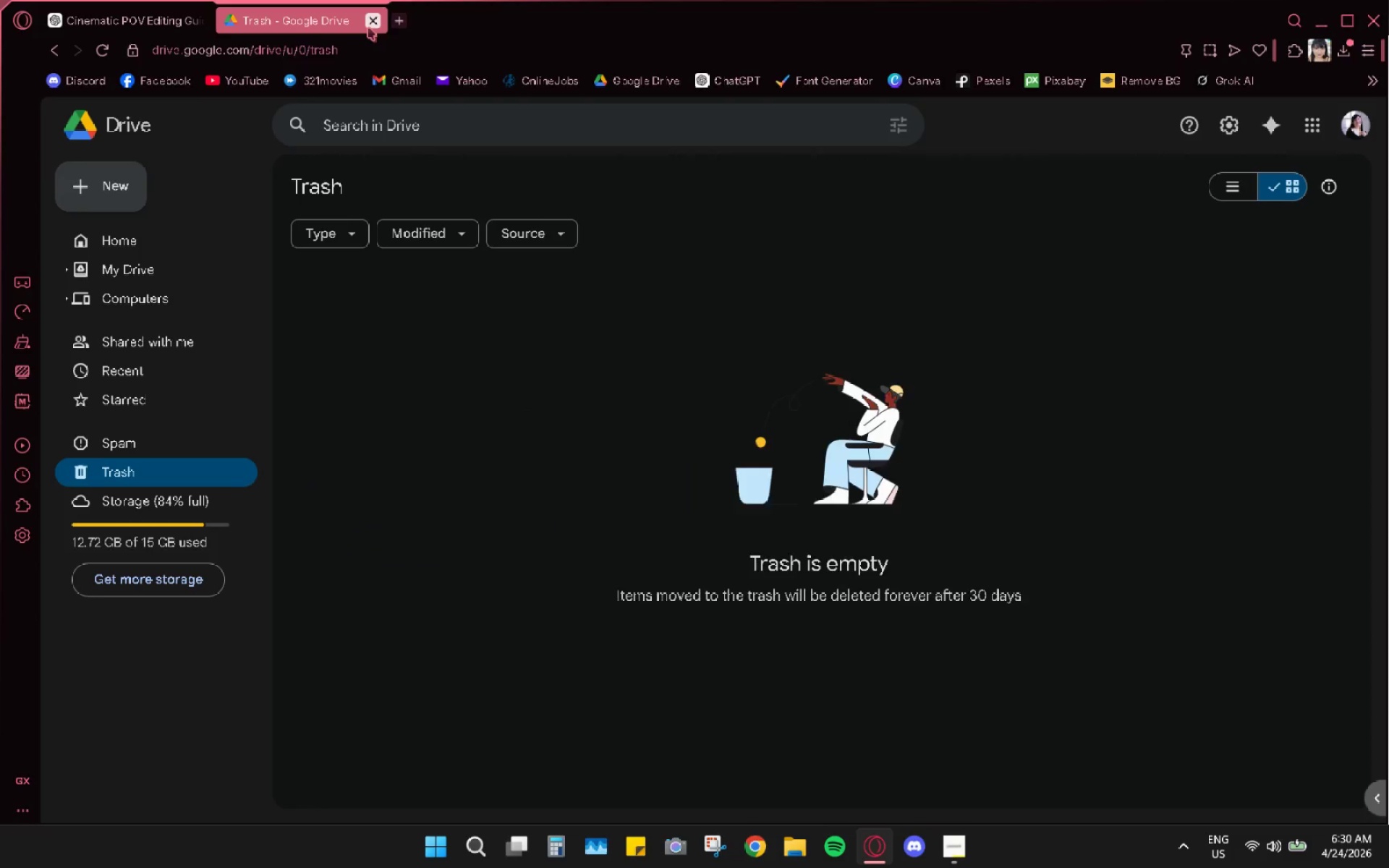 
left_click([368, 27])
 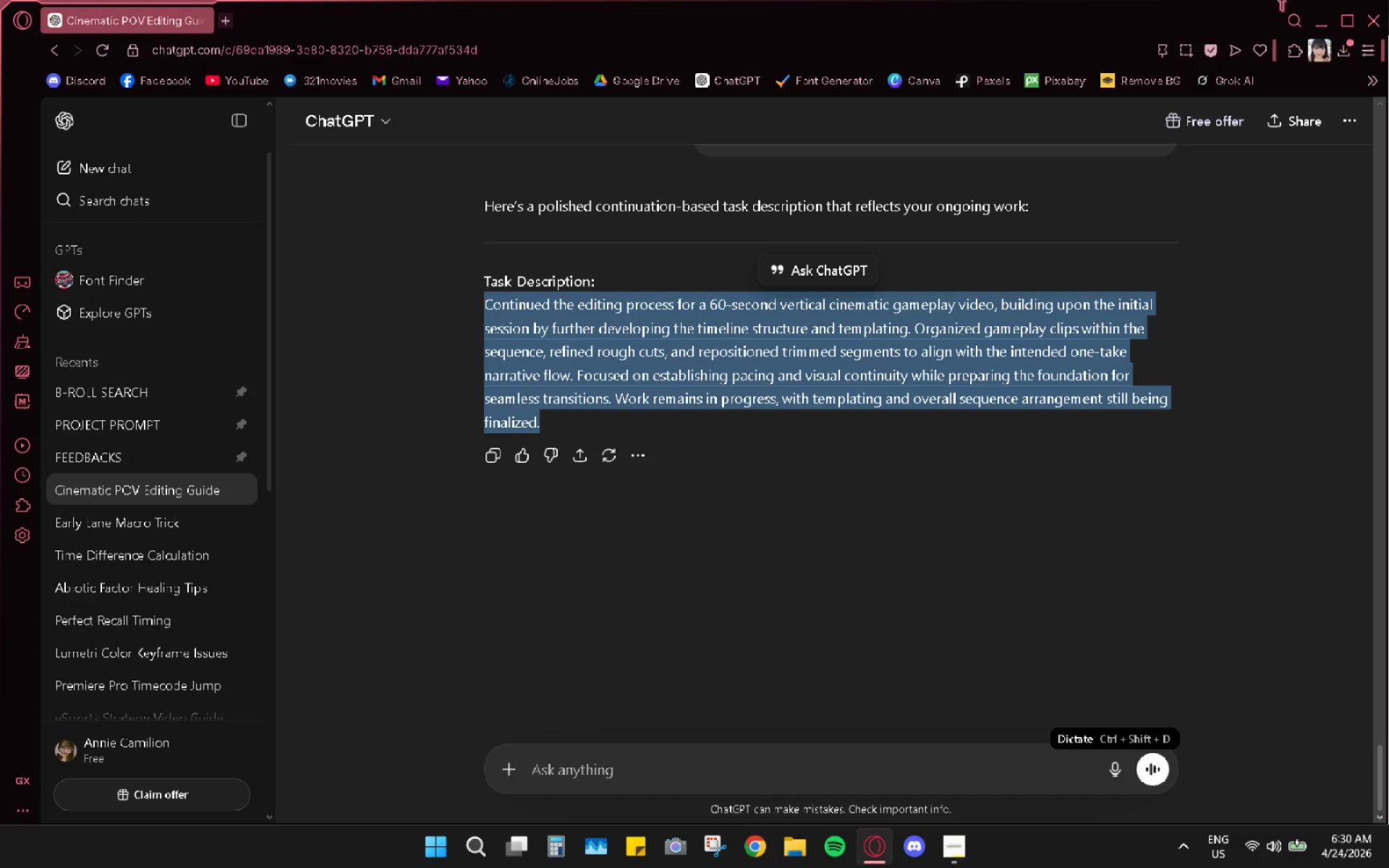 
left_click([1320, 18])